 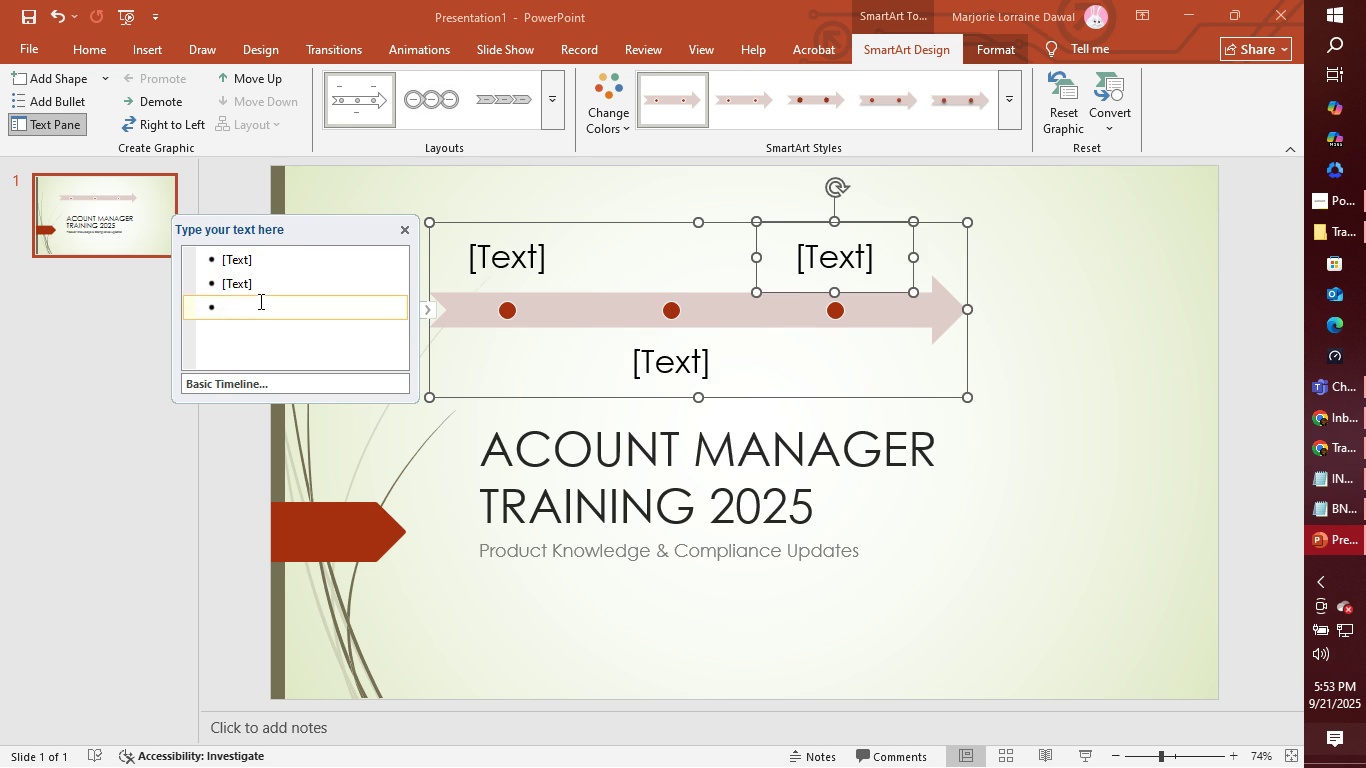 
key(Backspace)
 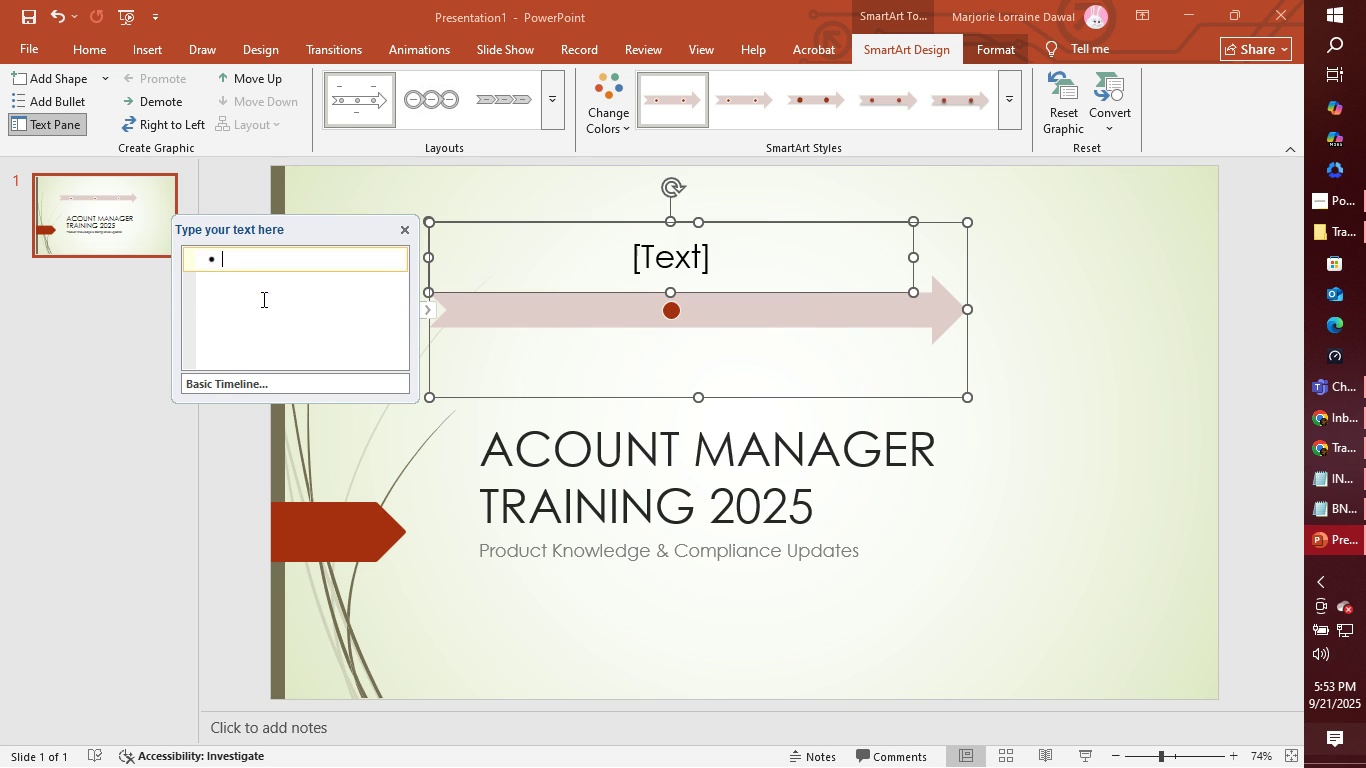 
key(Backspace)
 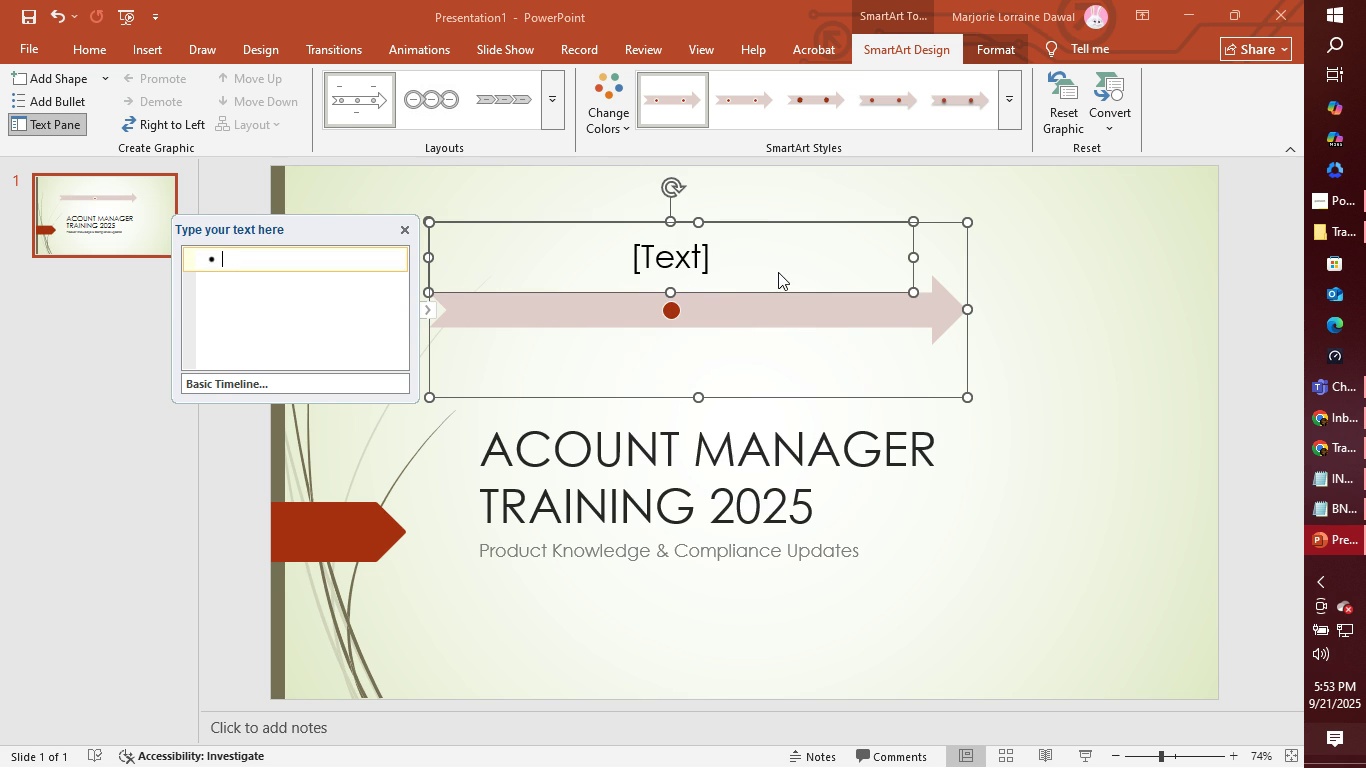 
left_click([778, 272])
 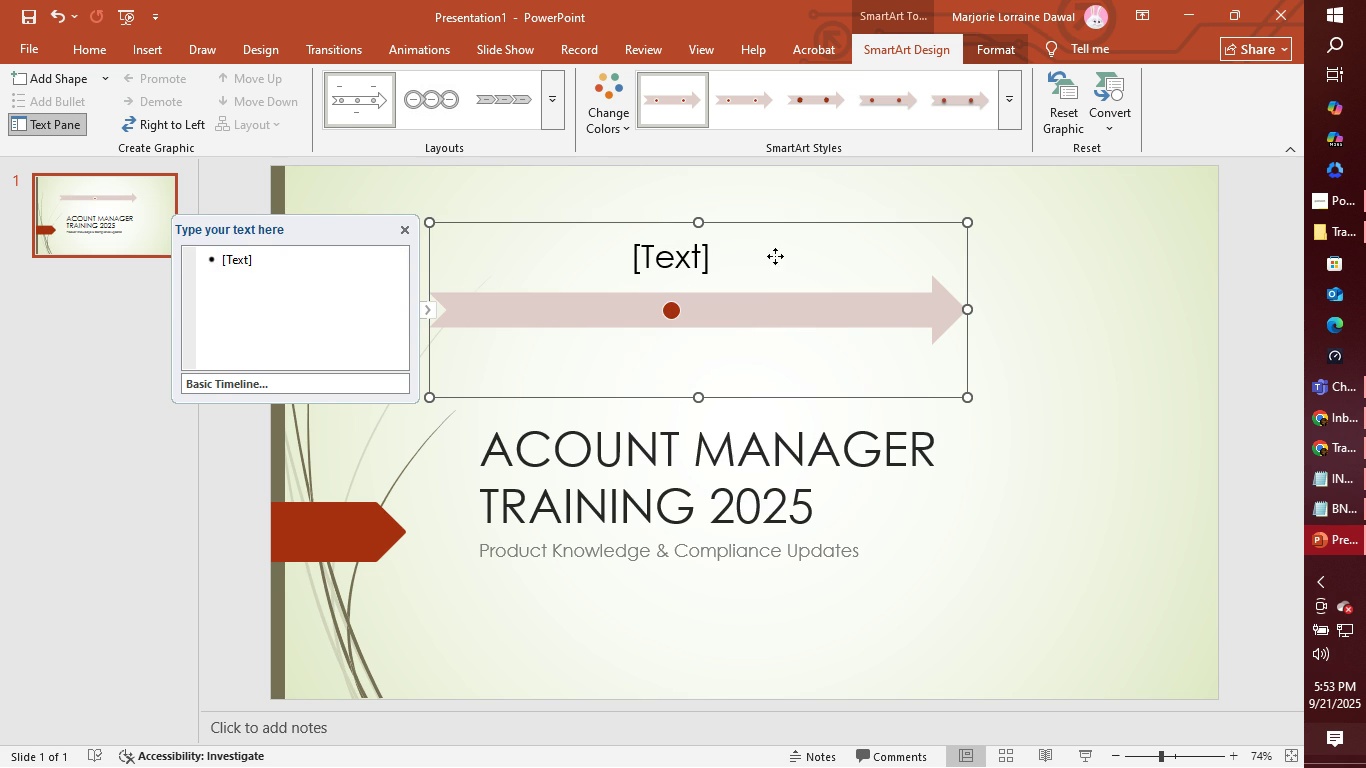 
left_click([775, 256])